 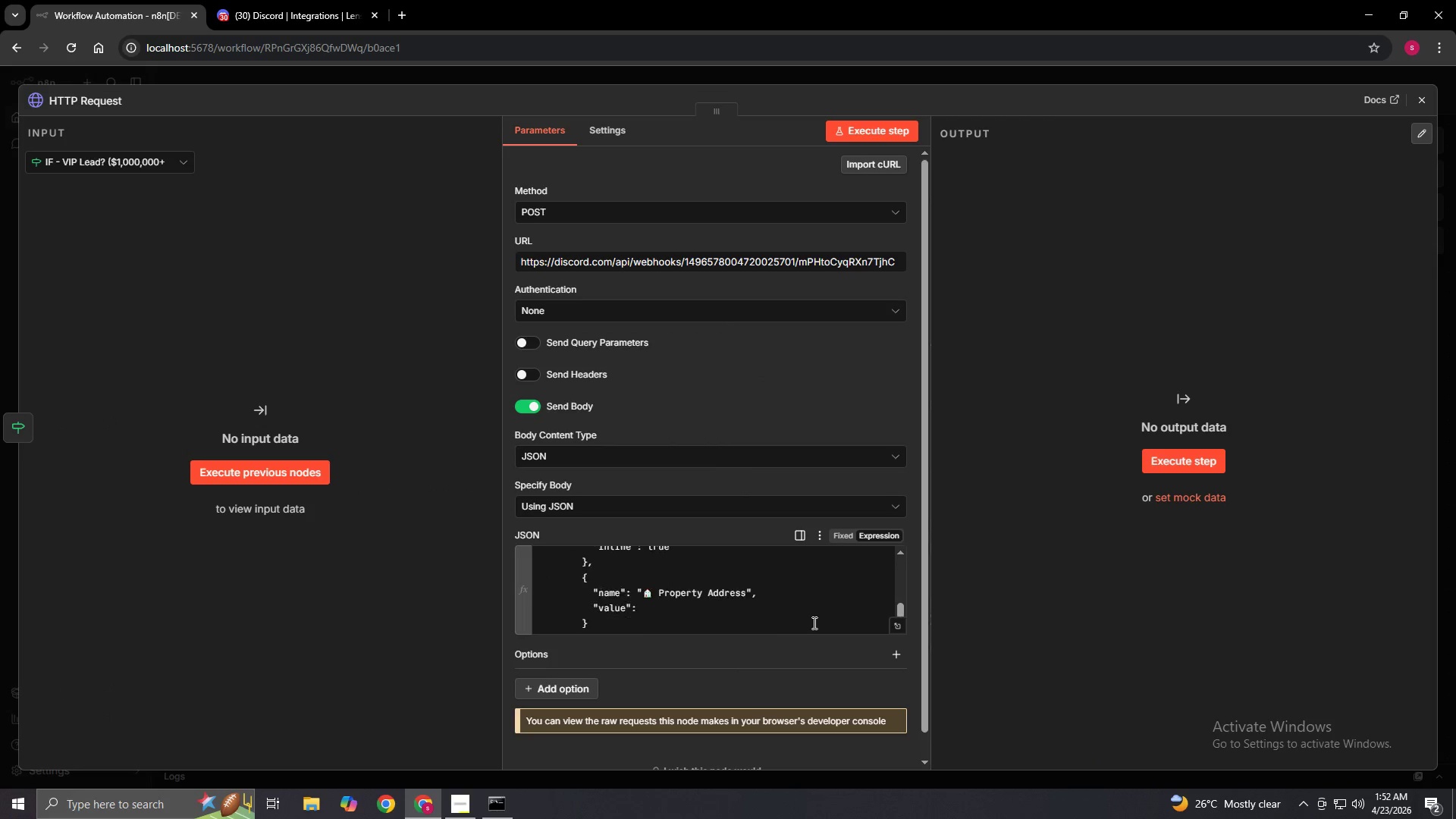 
scroll: coordinate [849, 620], scroll_direction: down, amount: 3.0
 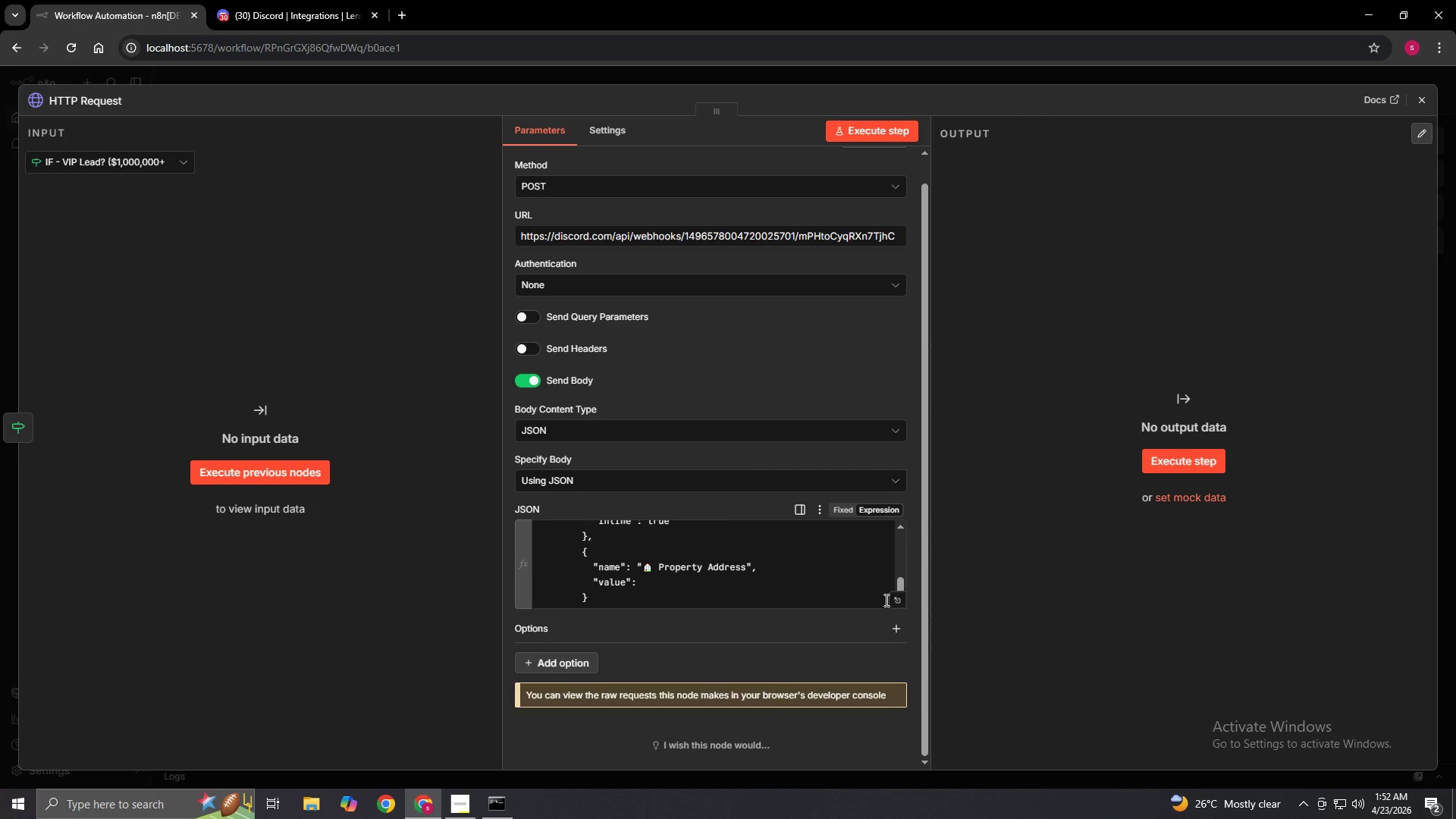 
left_click([890, 603])
 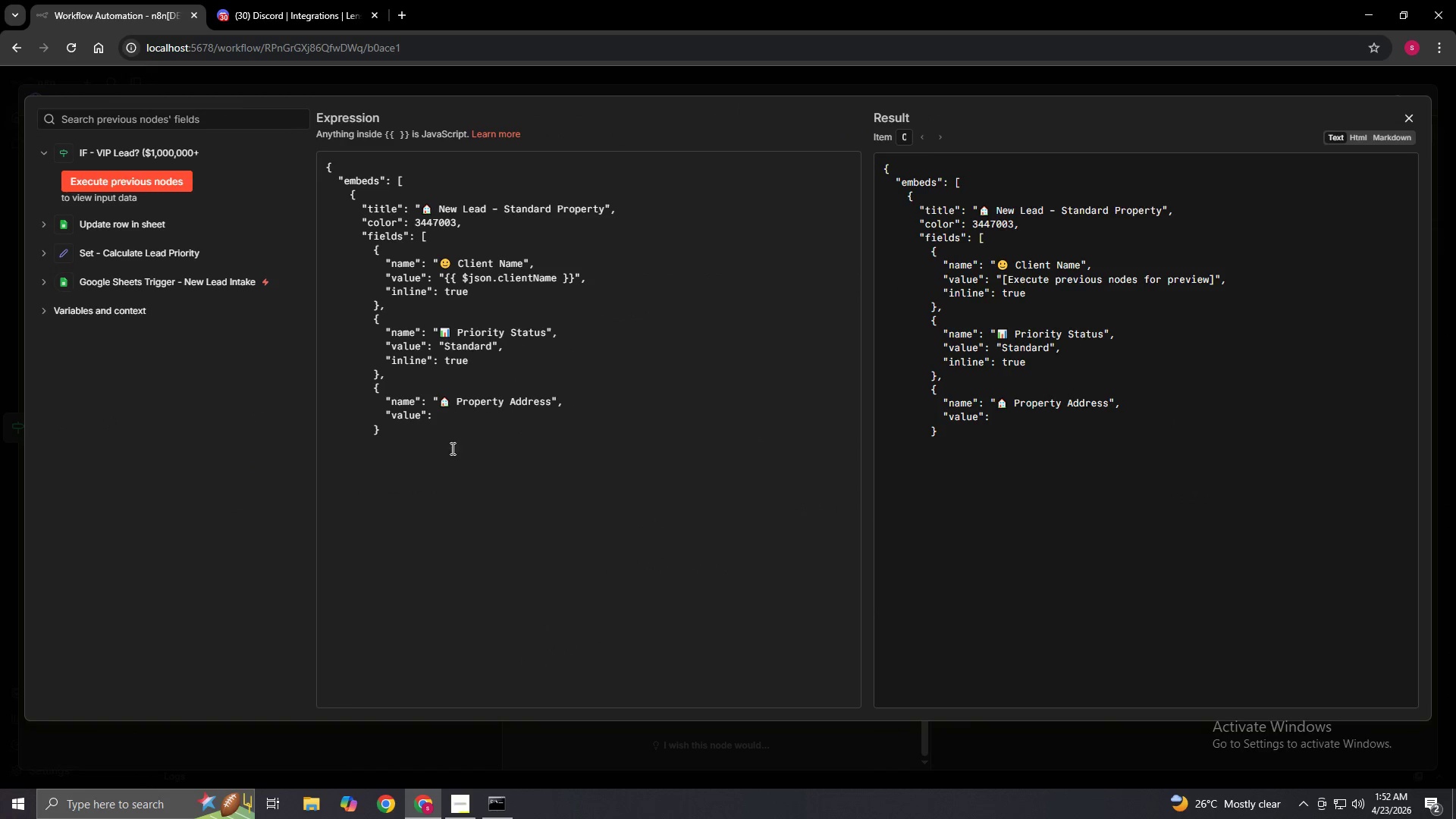 
left_click([453, 422])
 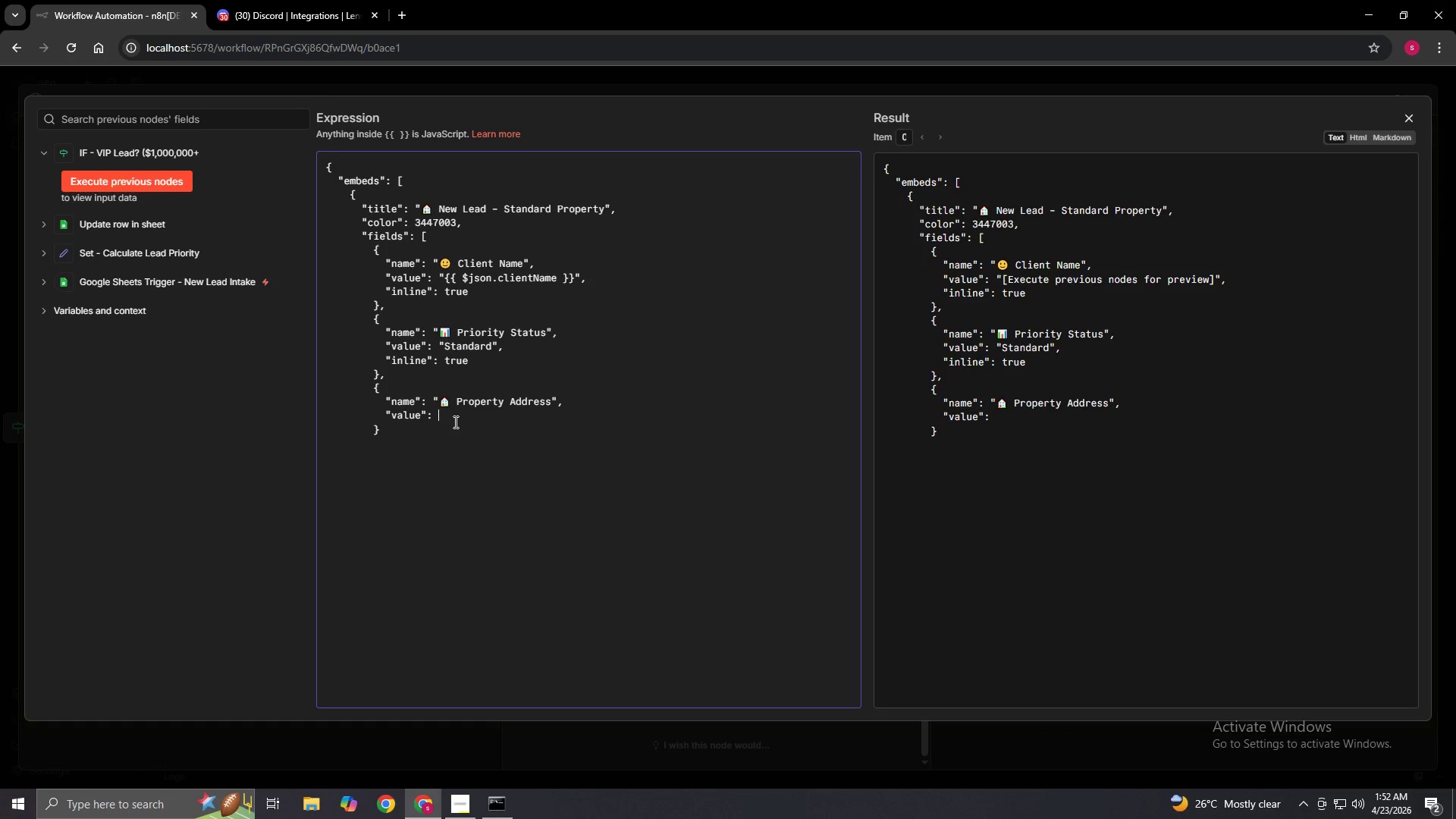 
wait(9.23)
 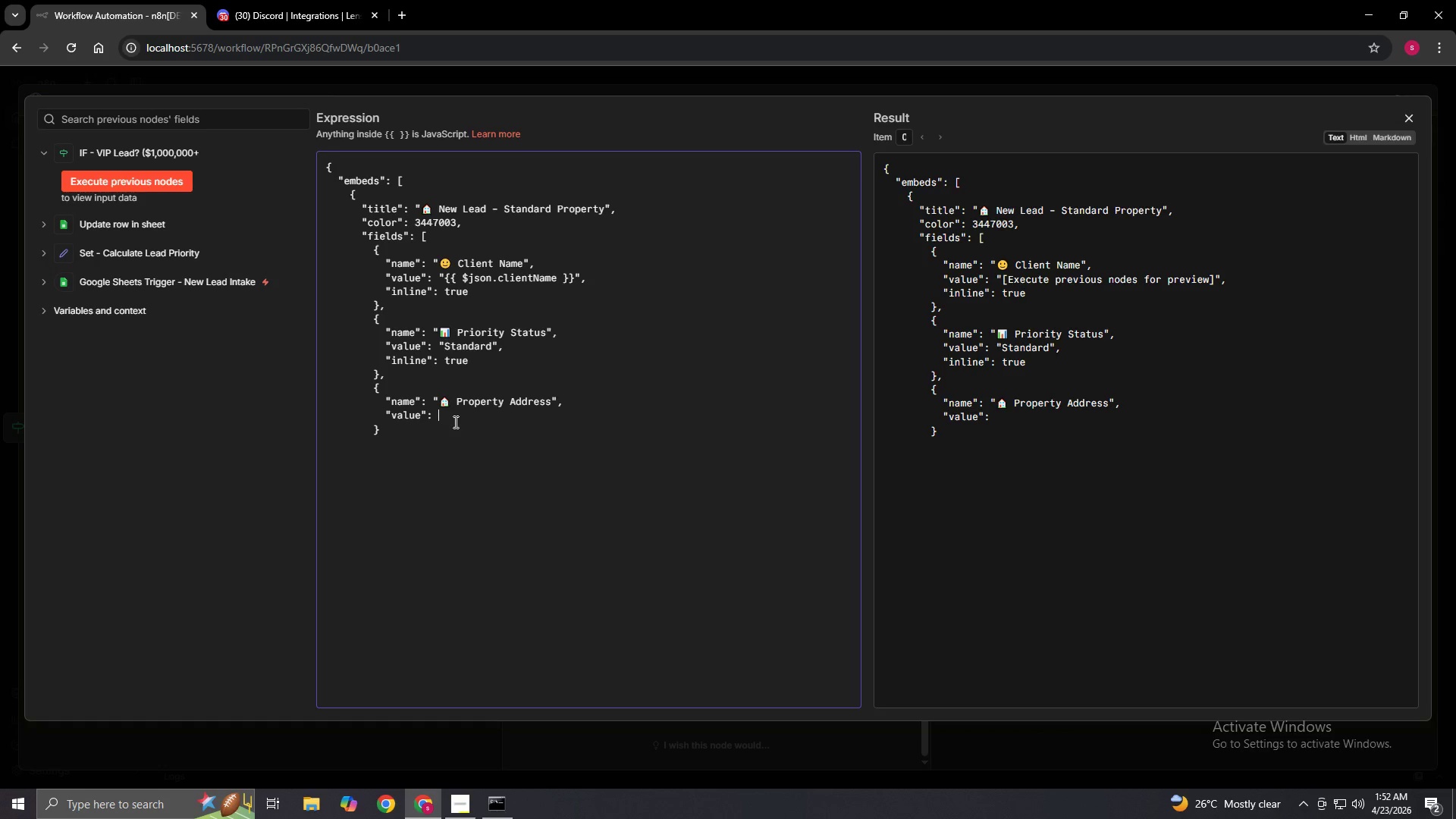 
left_click([1410, 123])
 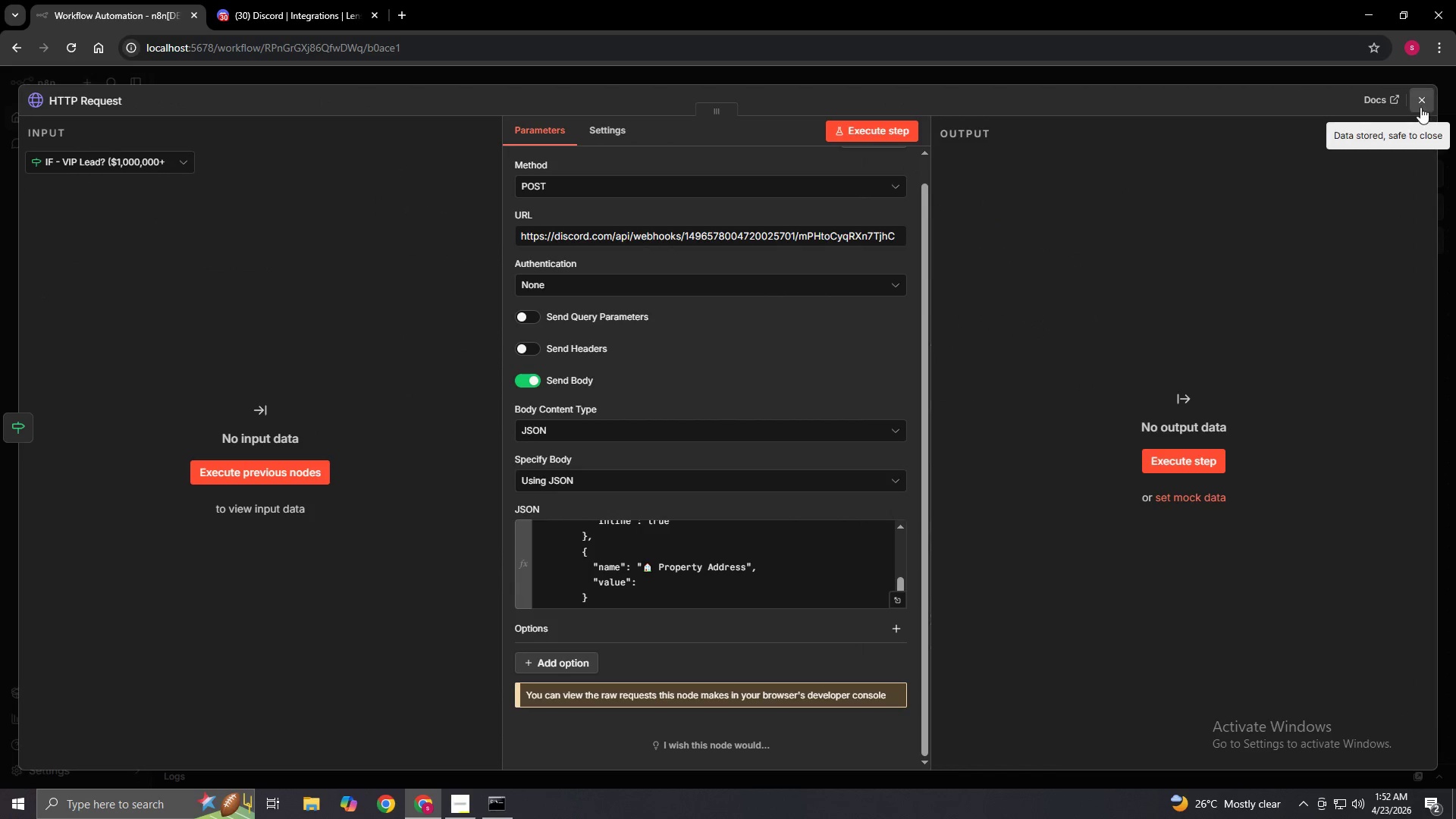 
left_click([1426, 102])
 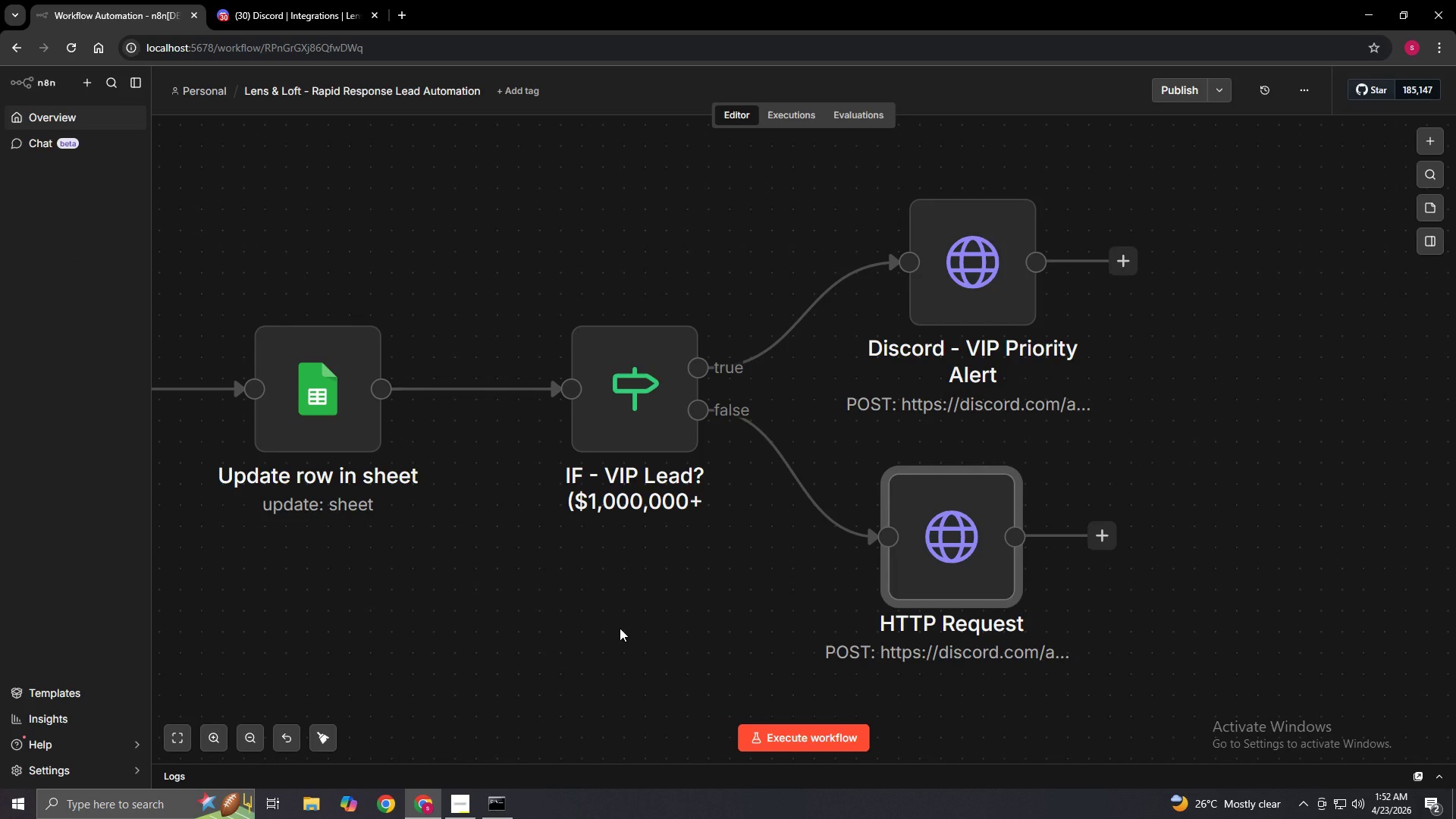 